 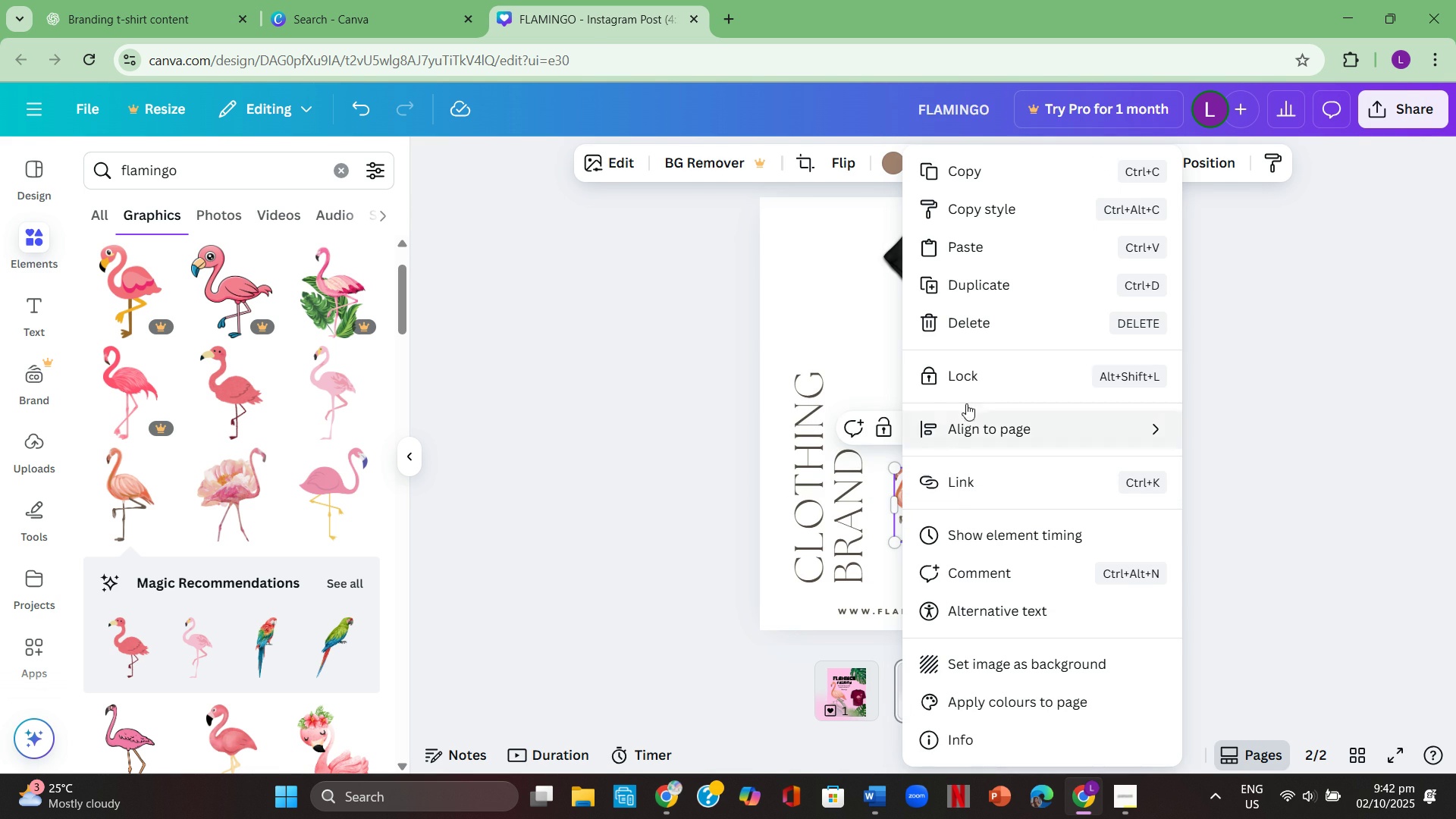 
scroll: coordinate [974, 428], scroll_direction: up, amount: 1.0
 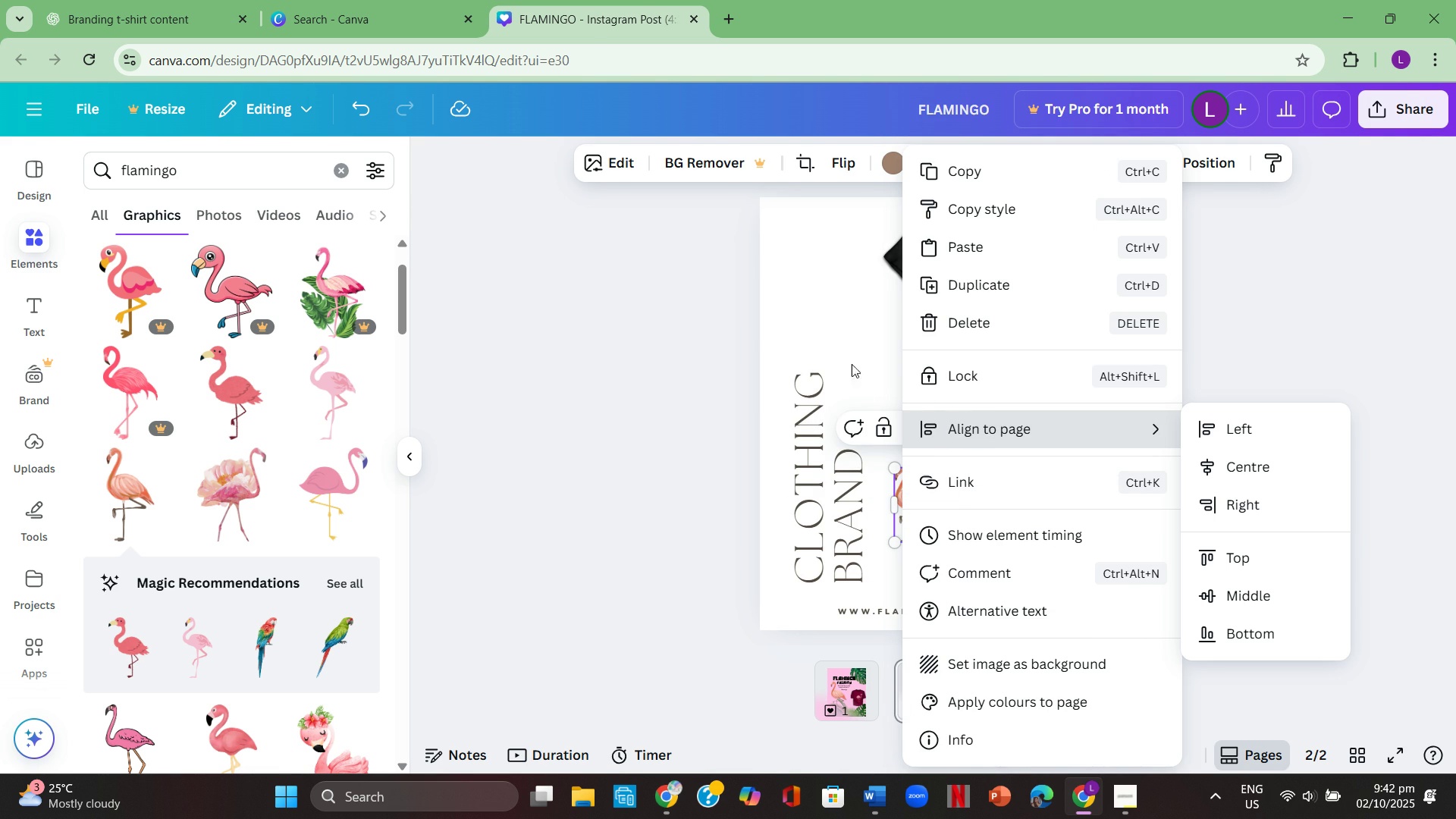 
left_click([856, 357])
 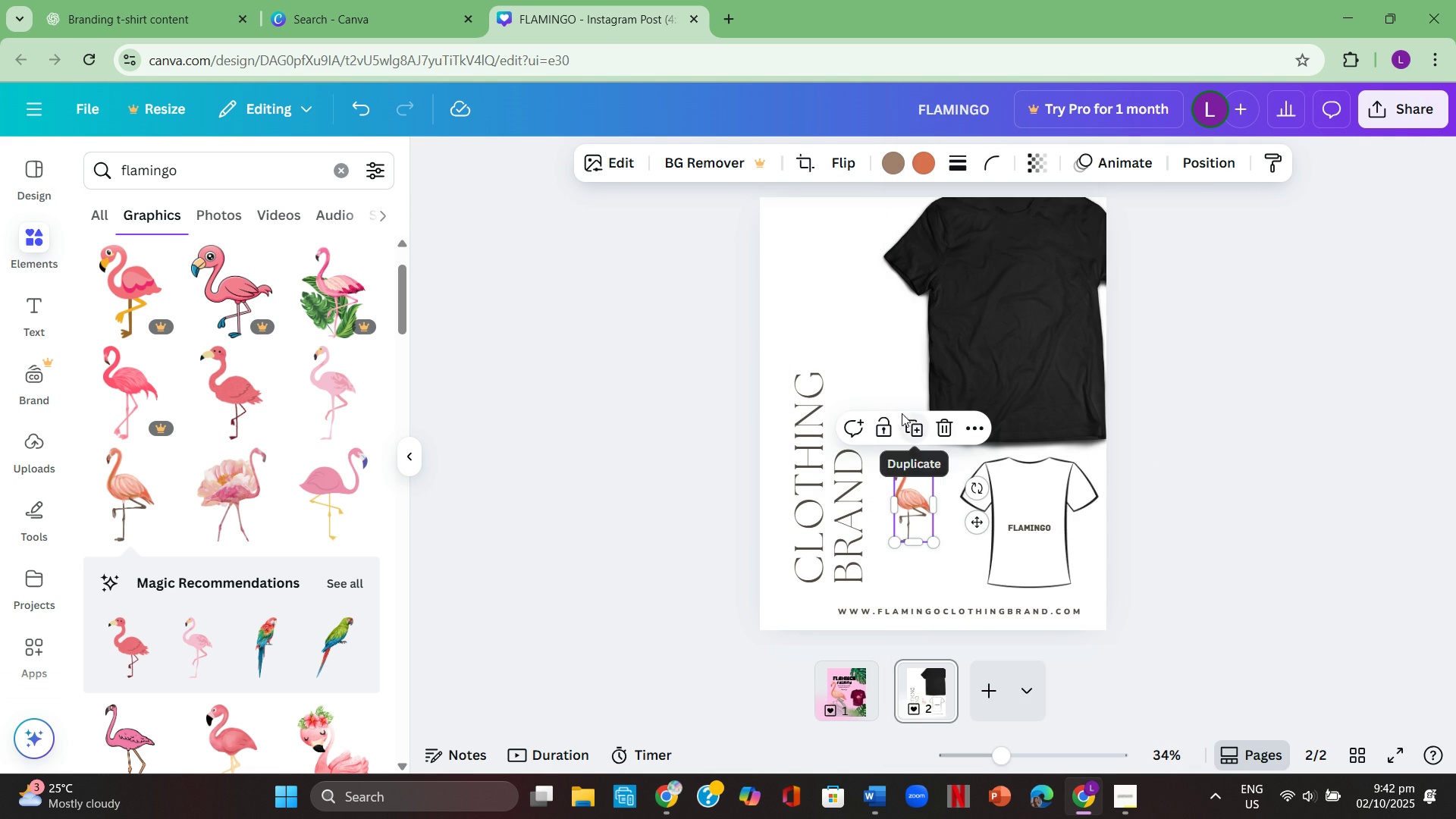 
left_click([892, 397])
 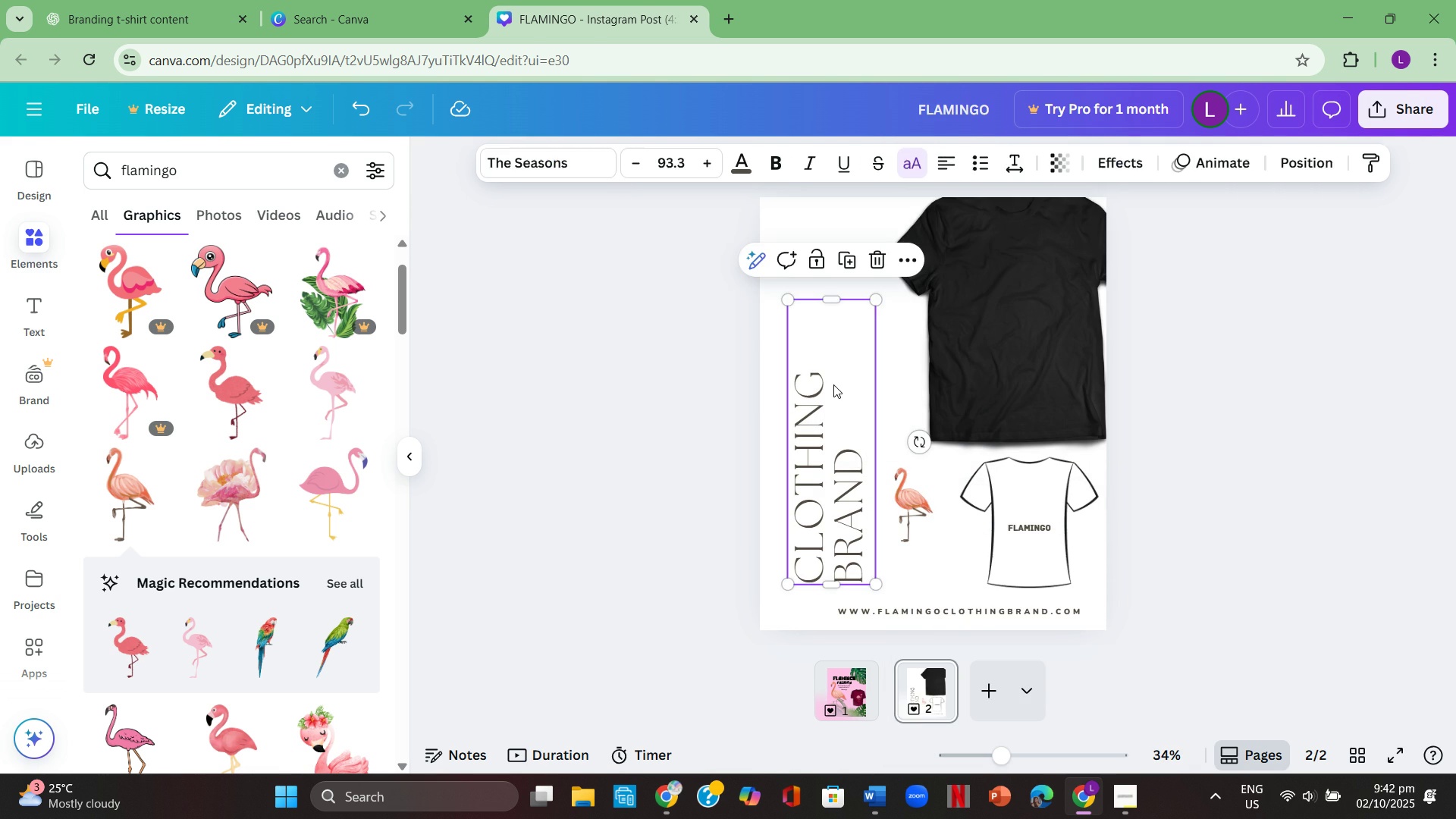 
left_click([833, 384])
 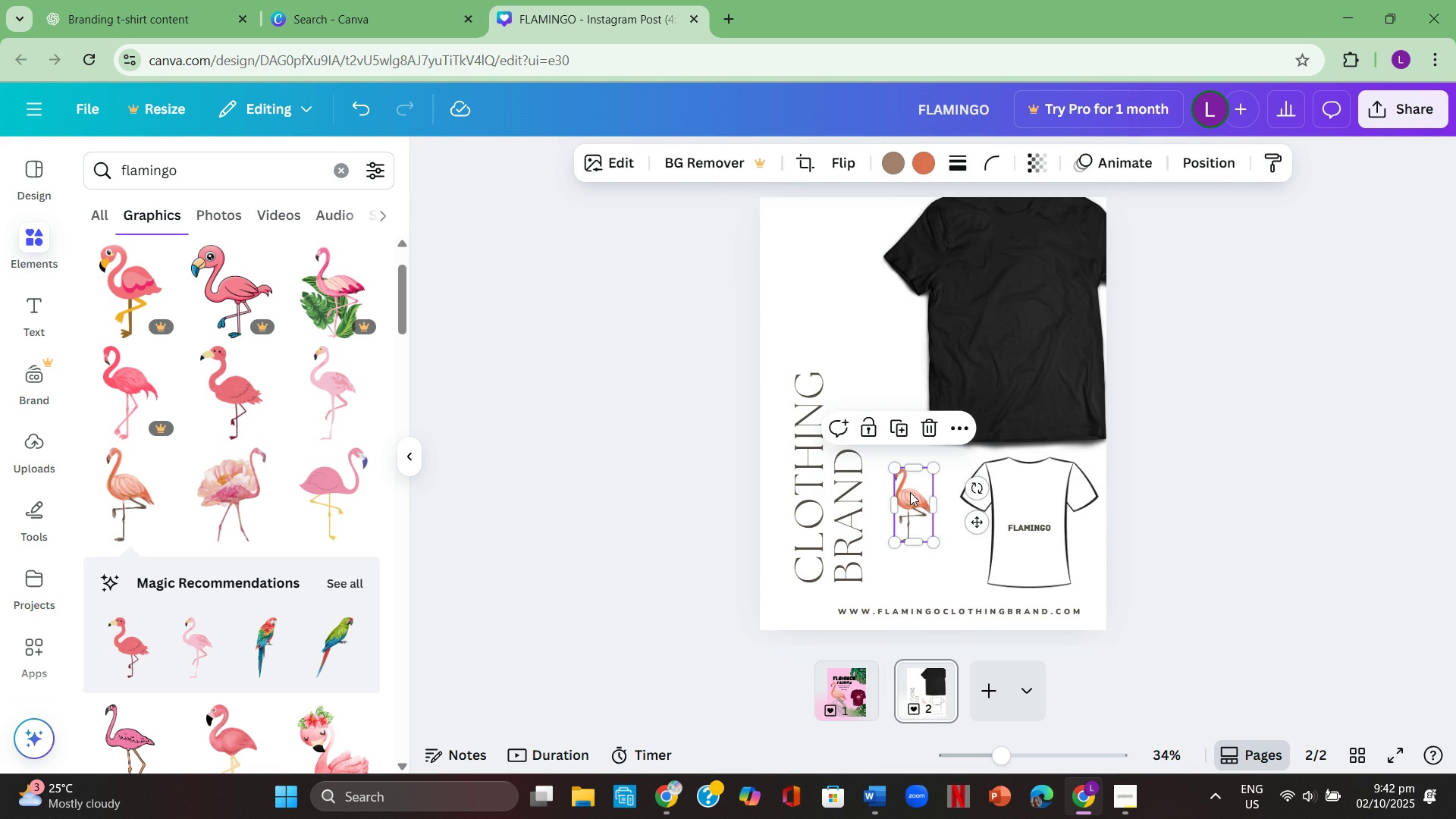 
left_click([910, 492])
 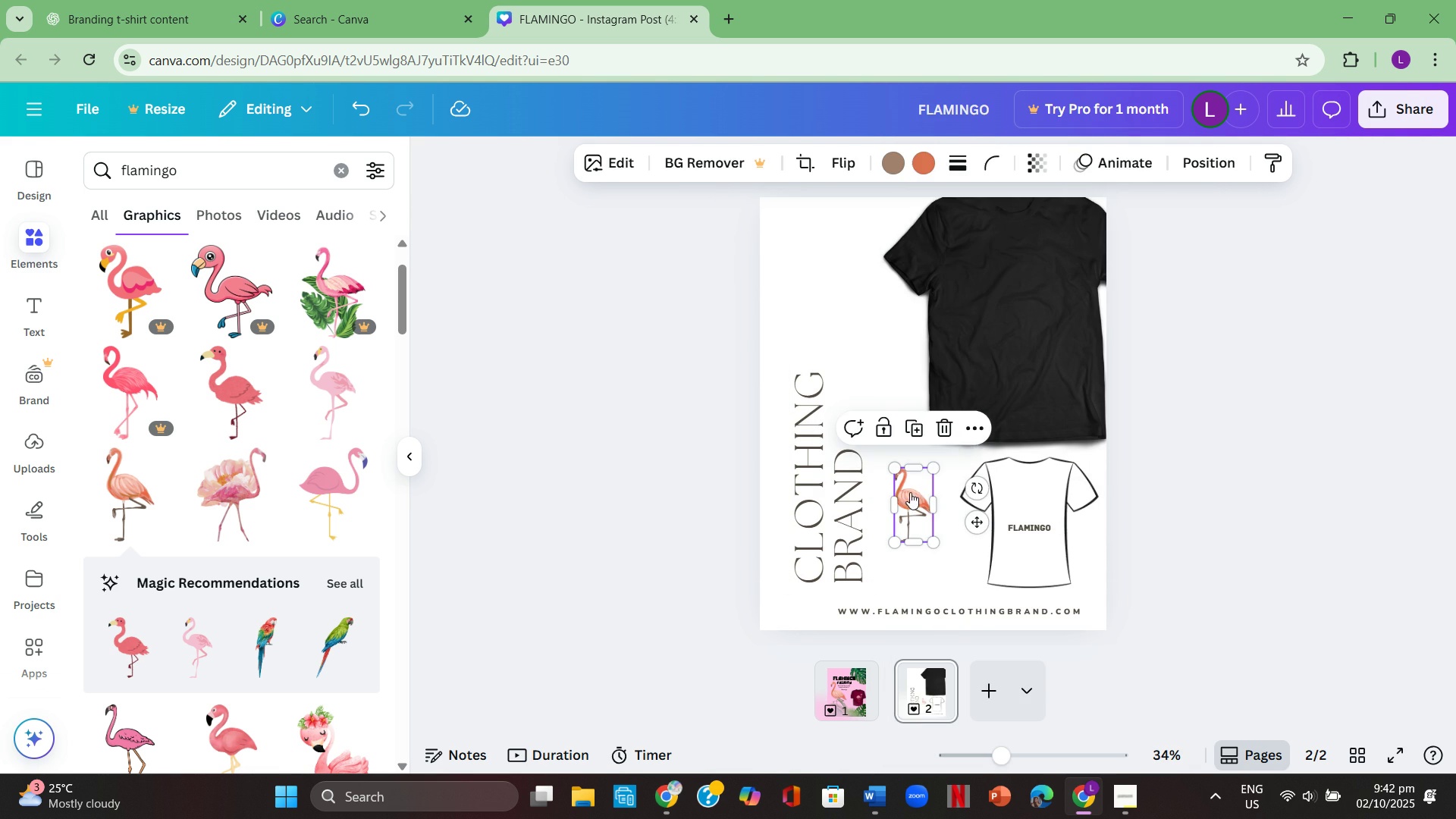 
right_click([910, 492])
 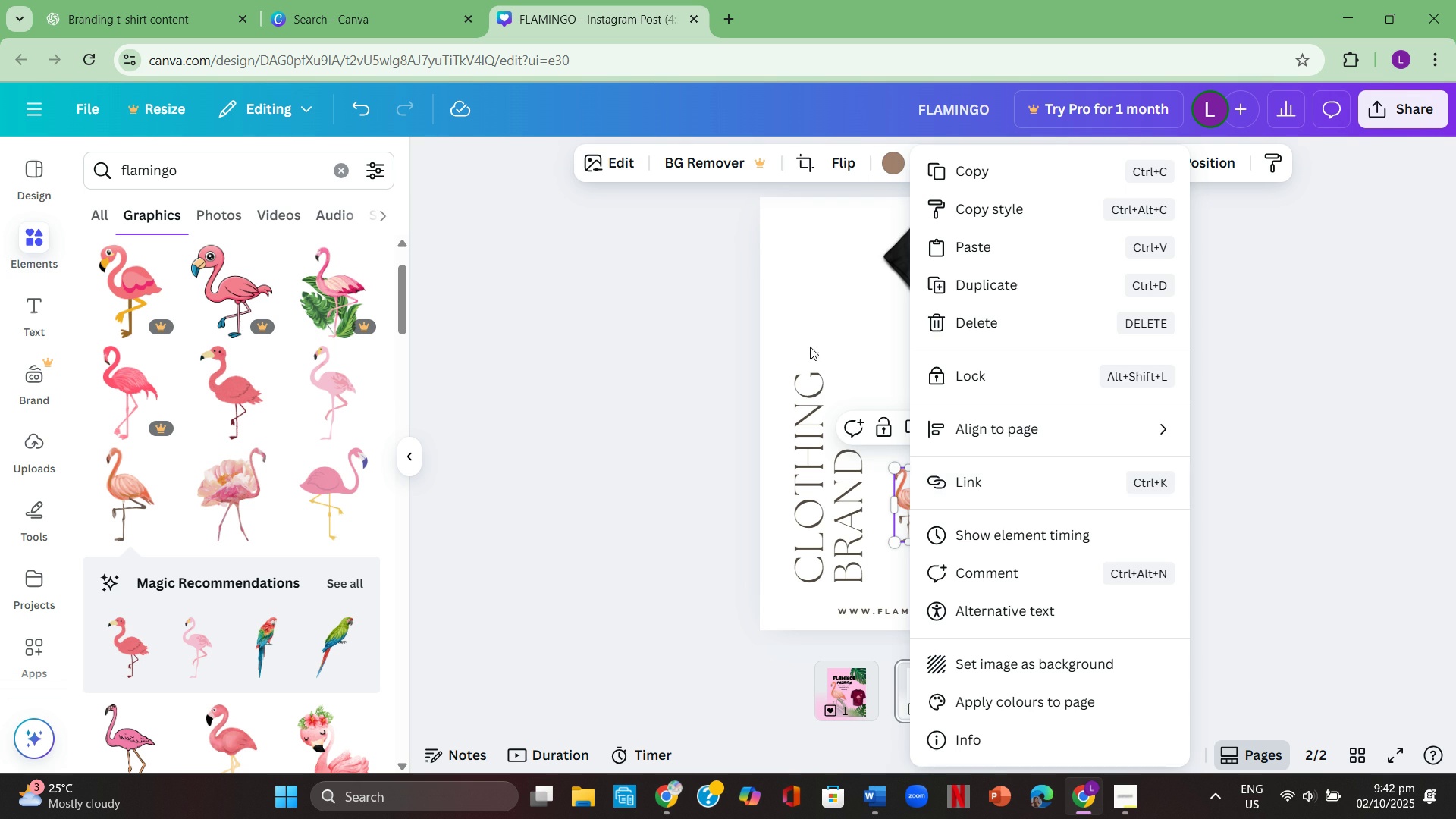 
left_click([820, 320])
 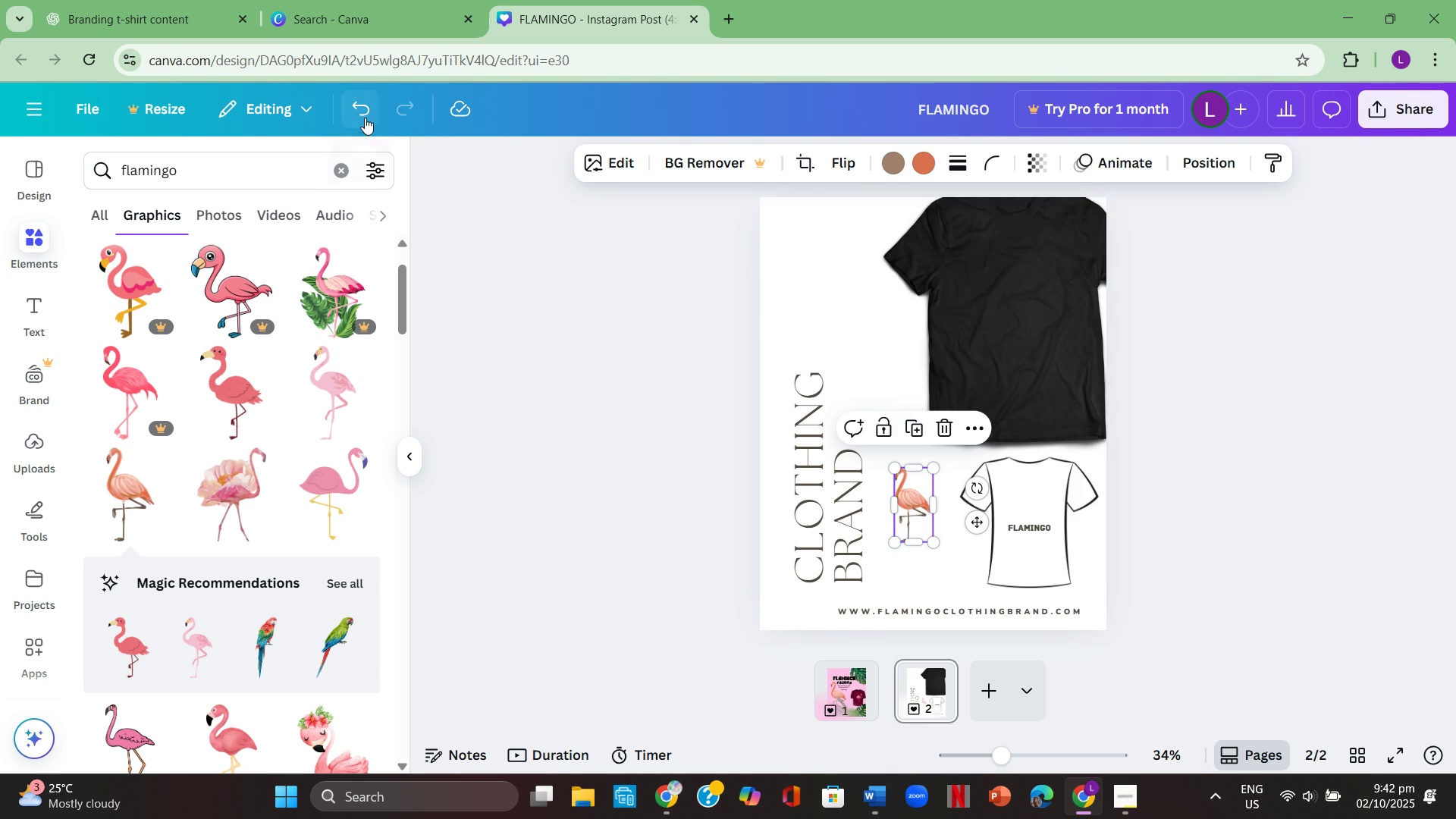 
left_click([365, 118])
 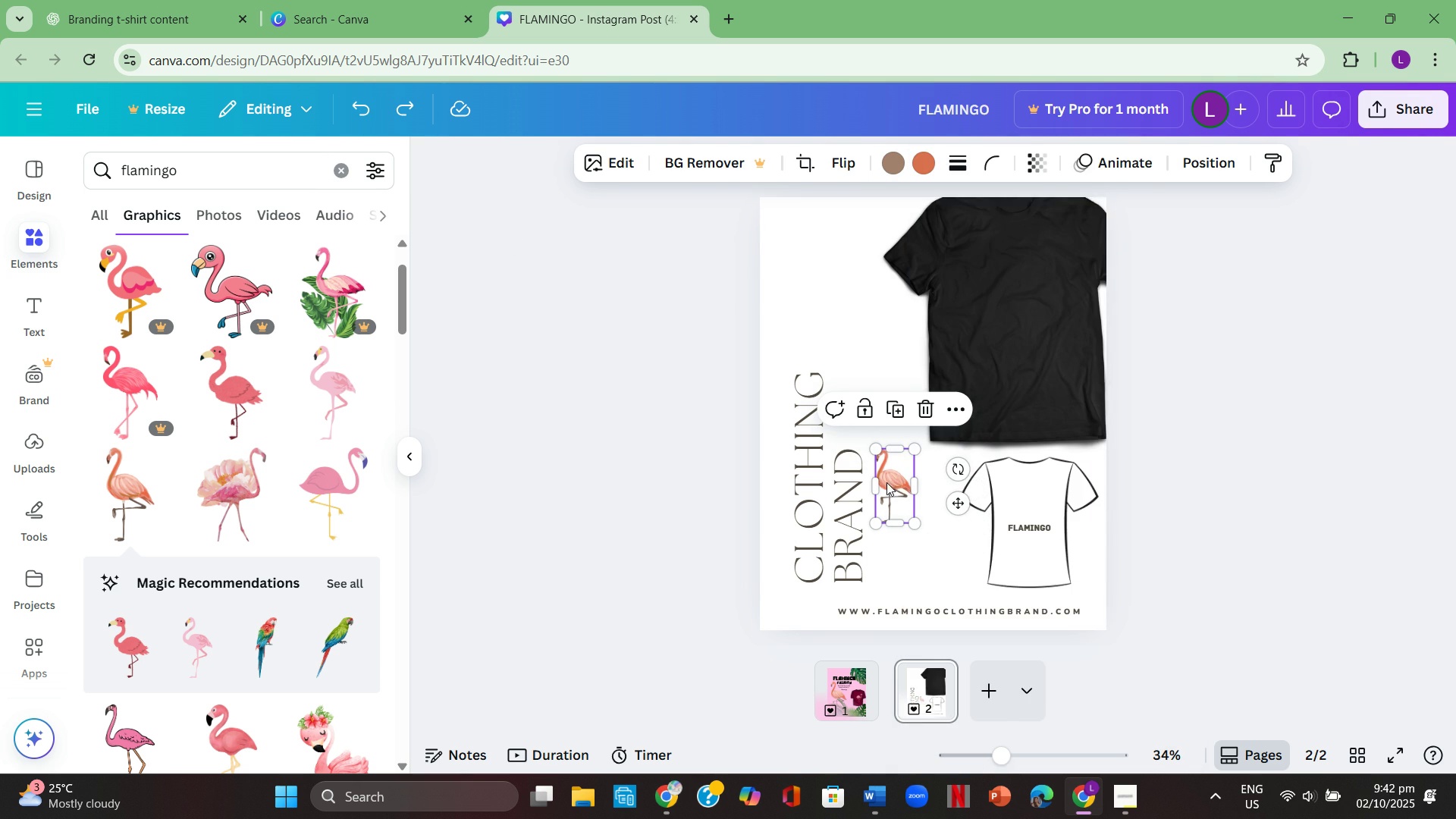 
right_click([886, 482])
 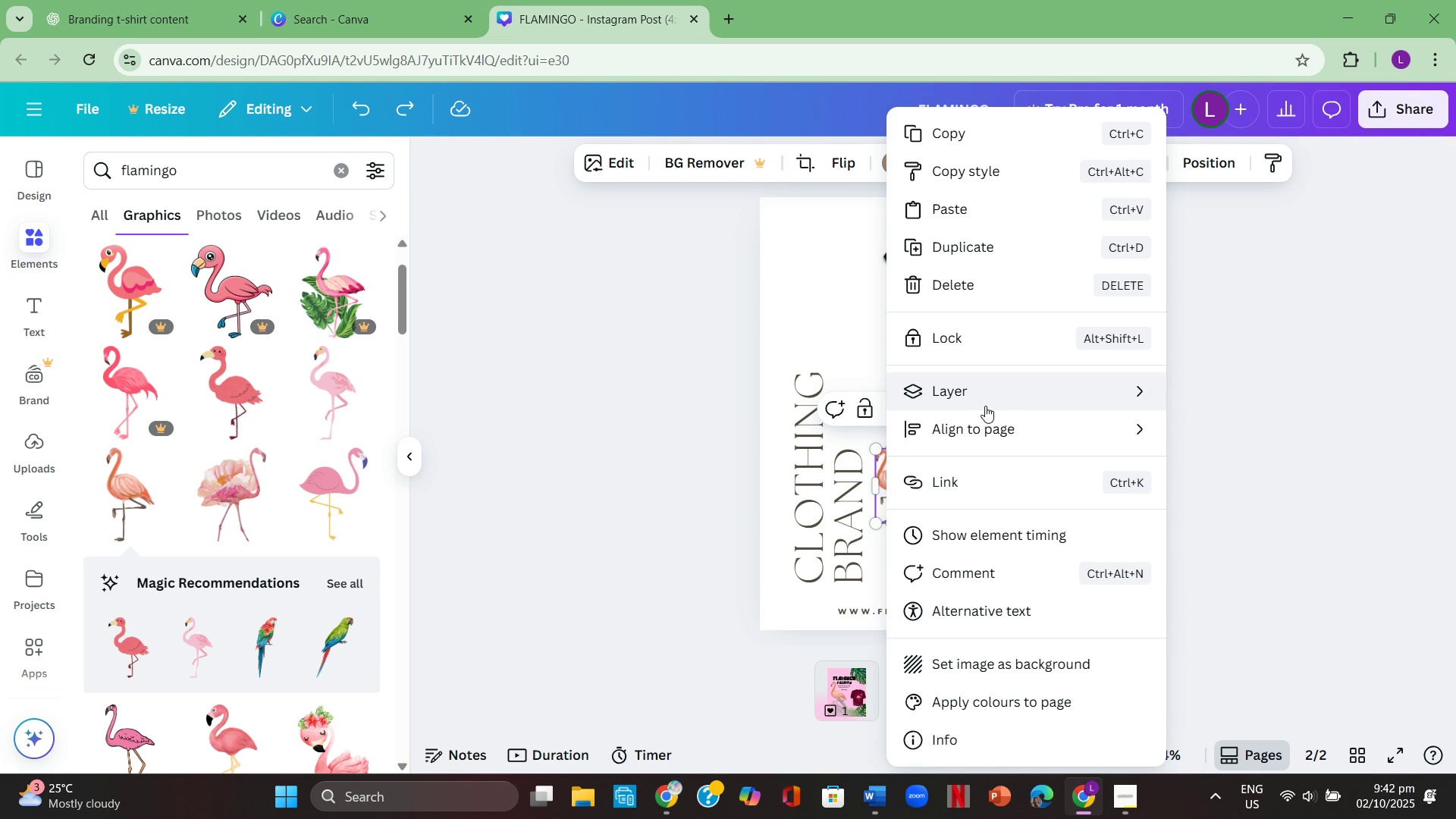 
left_click([990, 404])
 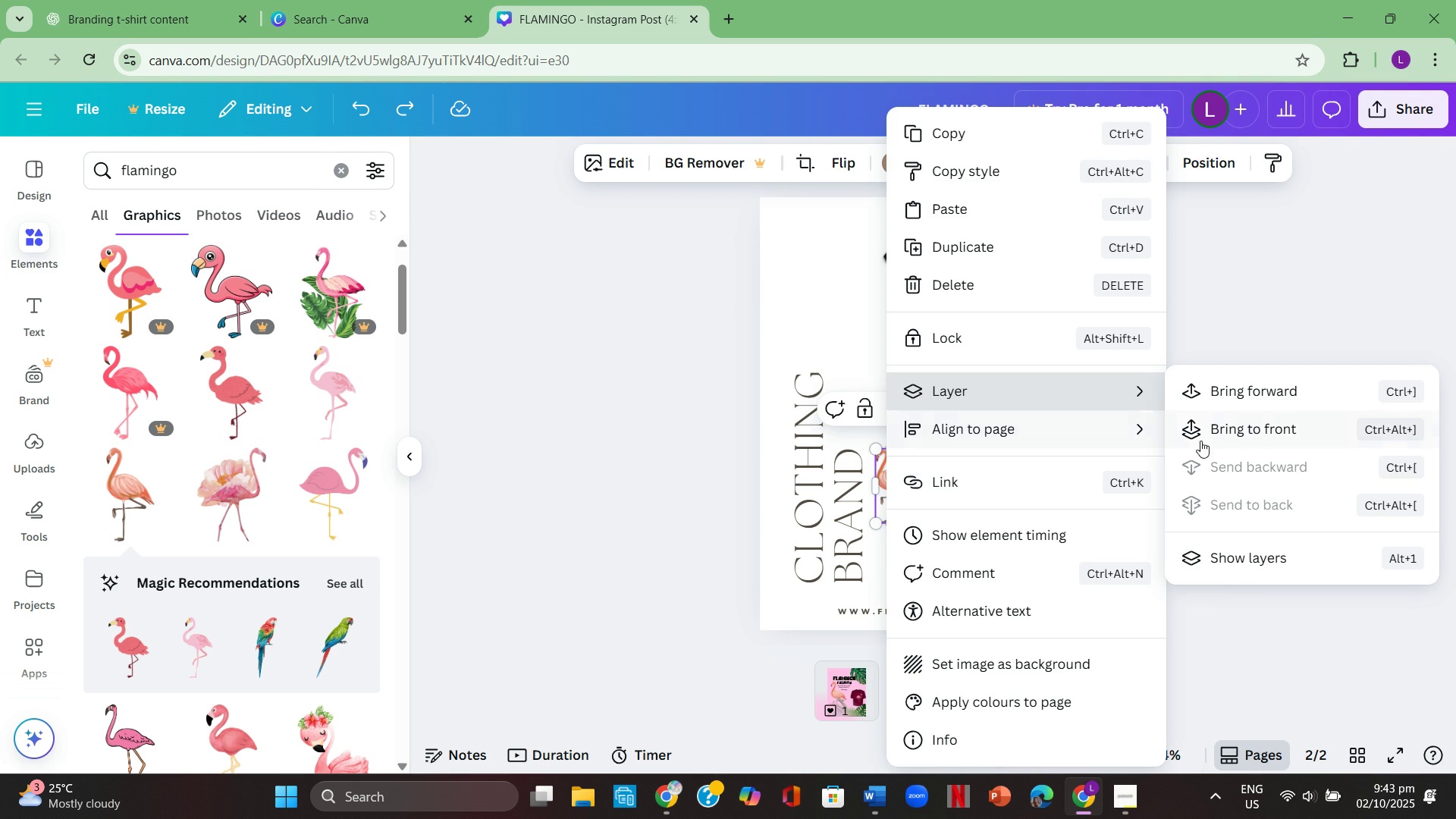 
left_click([1238, 436])
 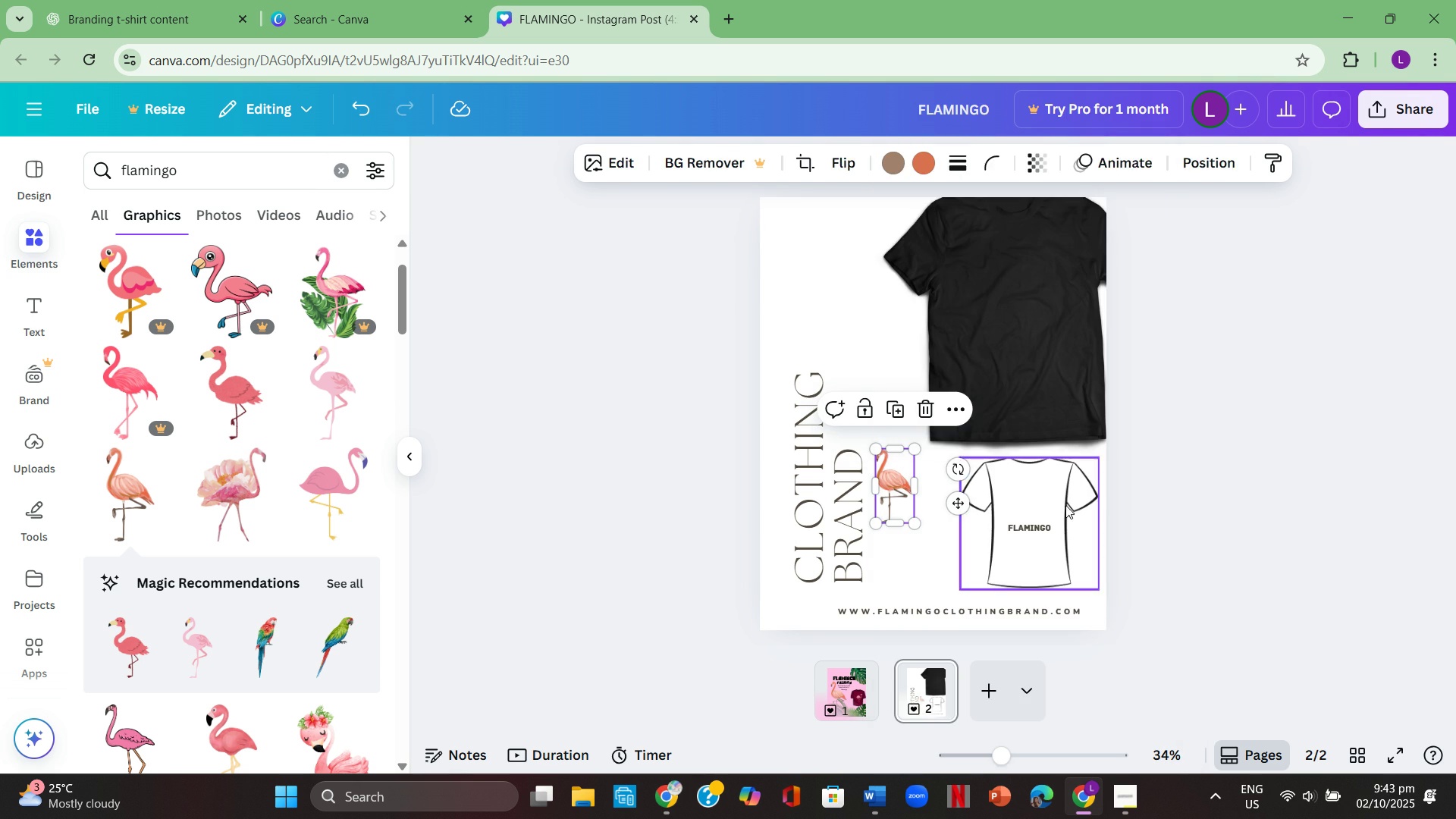 
left_click([1256, 505])